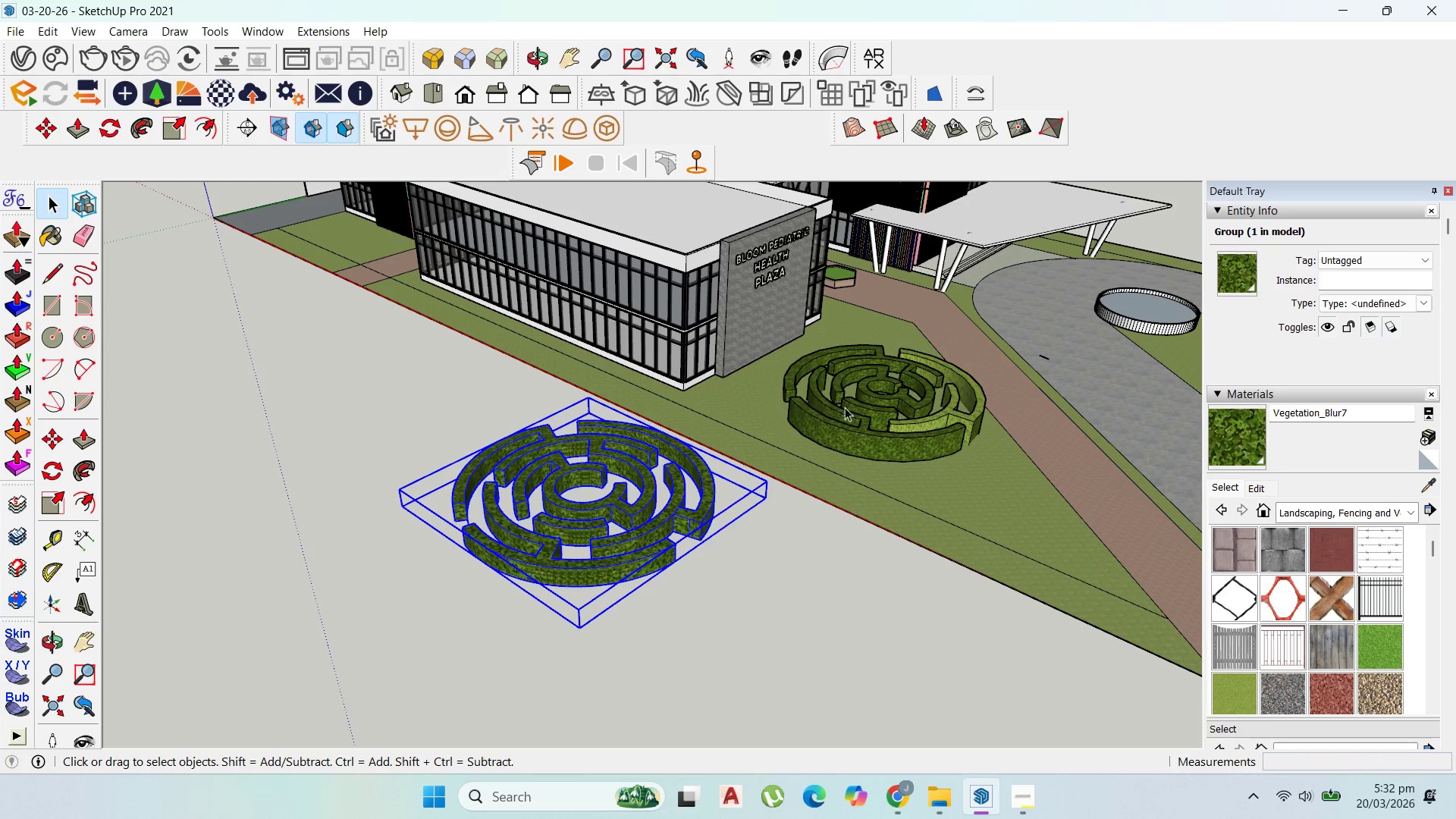 
left_click([862, 407])
 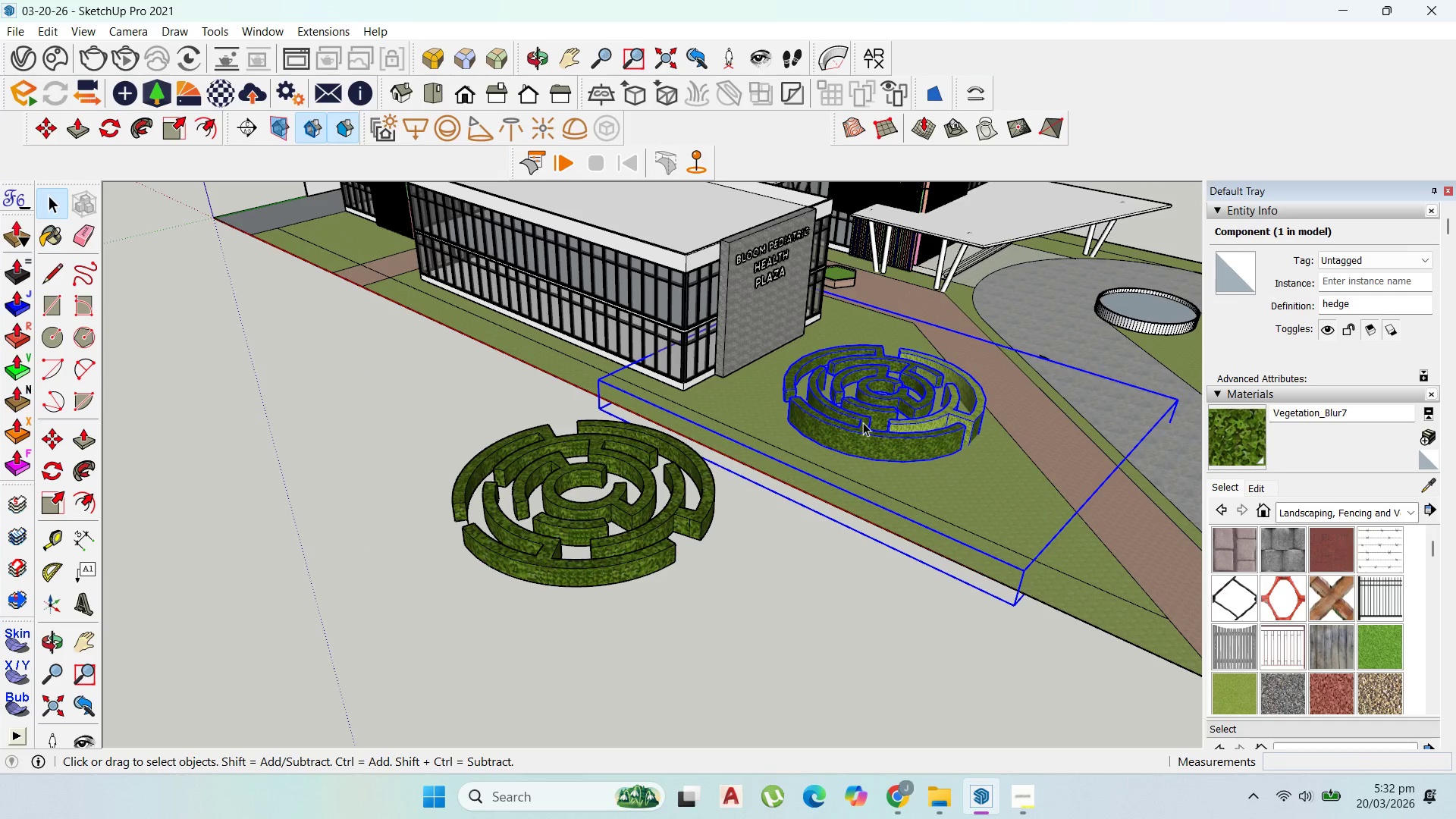 
key(Delete)
 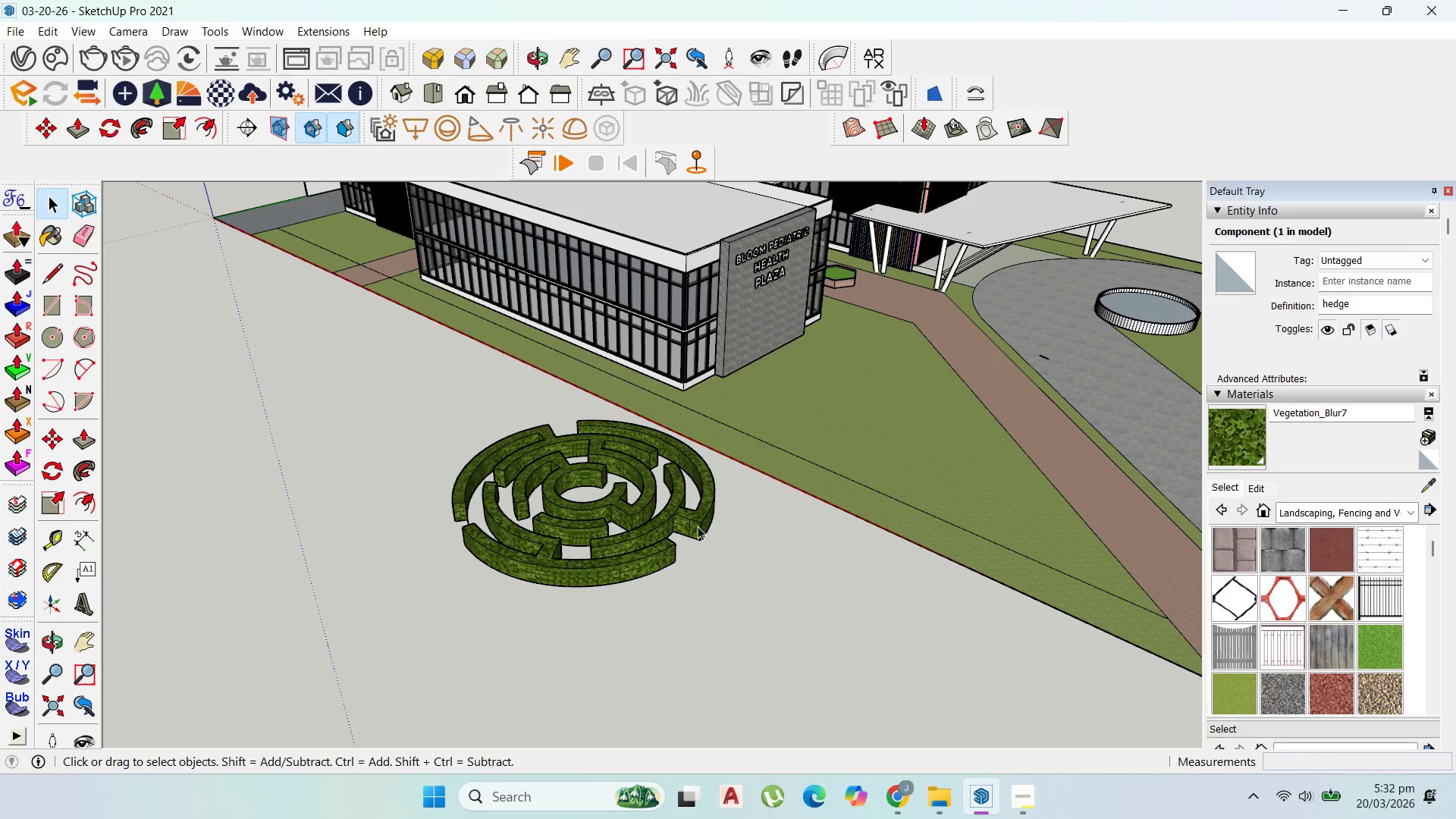 
left_click([695, 526])
 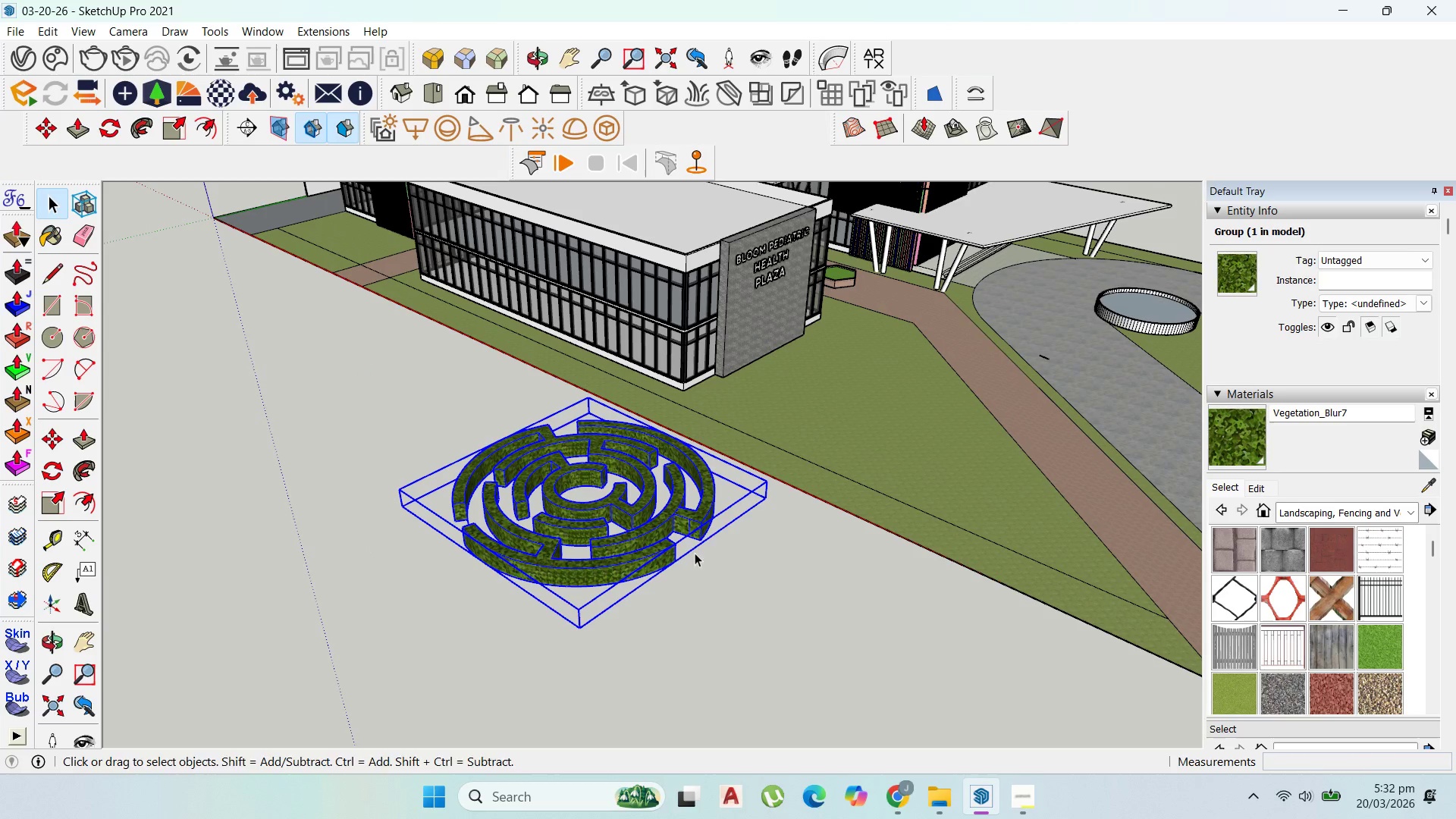 
key(M)
 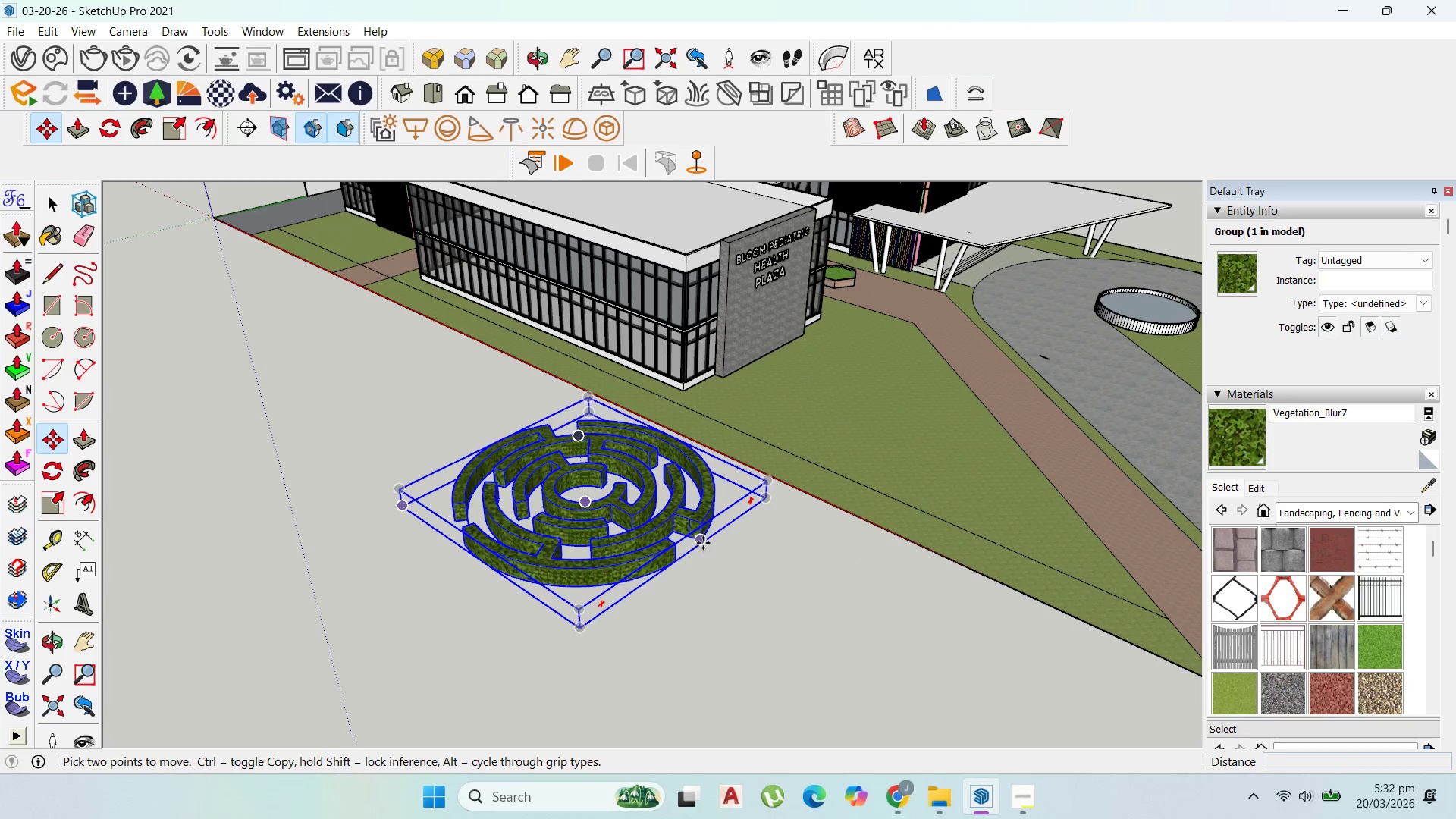 
left_click([703, 543])
 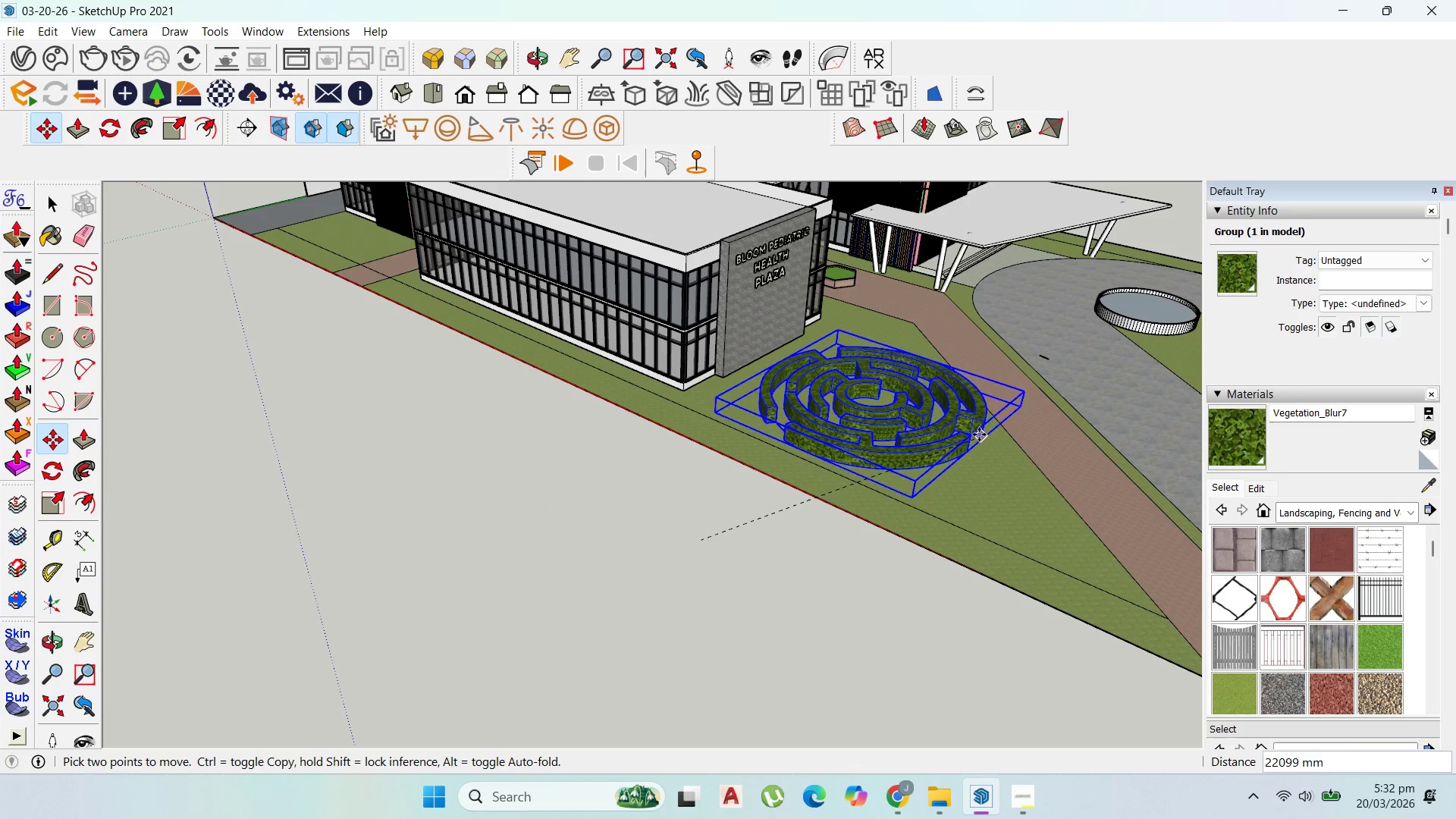 
left_click([978, 431])
 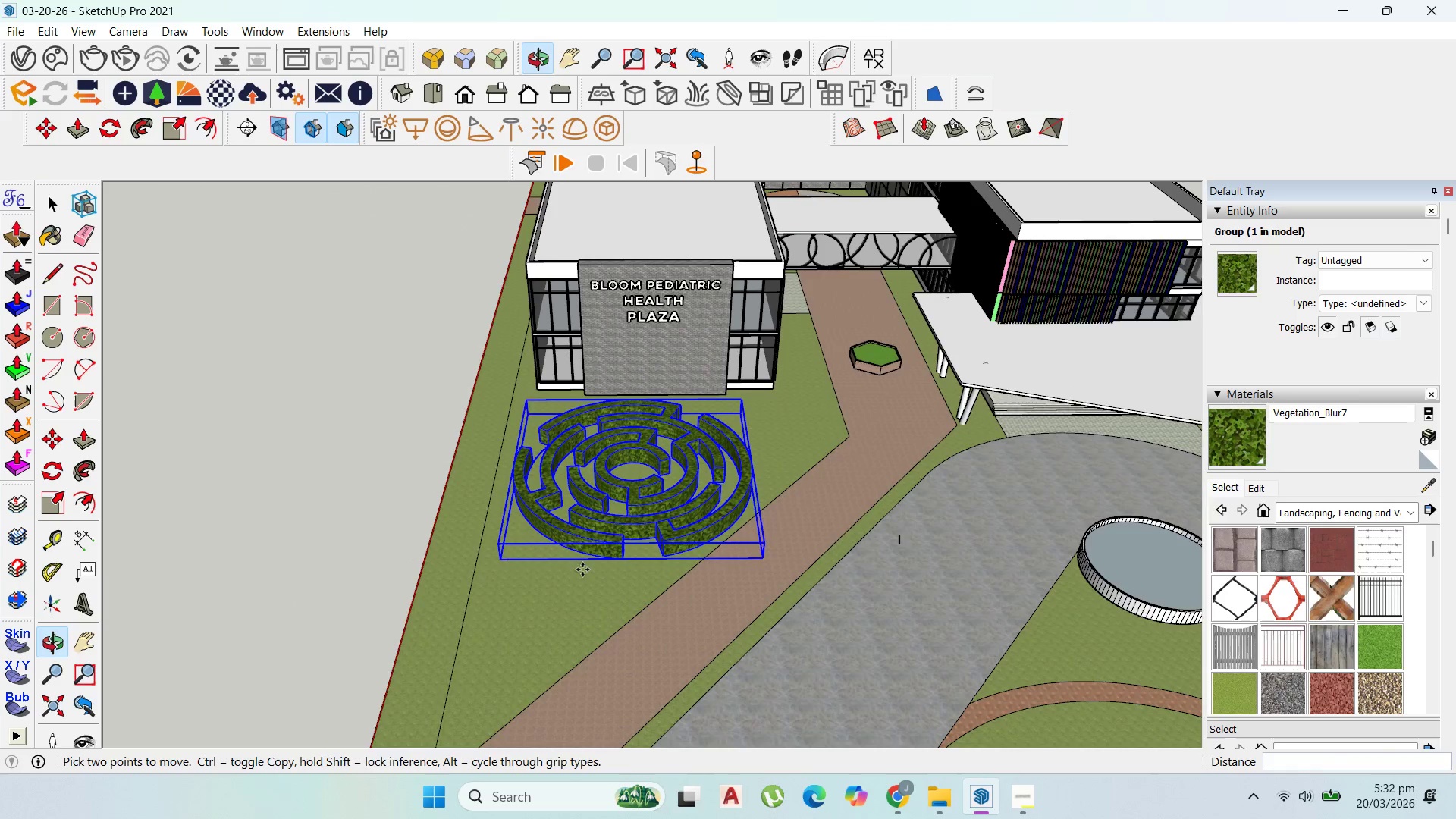 
left_click_drag(start_coordinate=[611, 557], to_coordinate=[605, 557])
 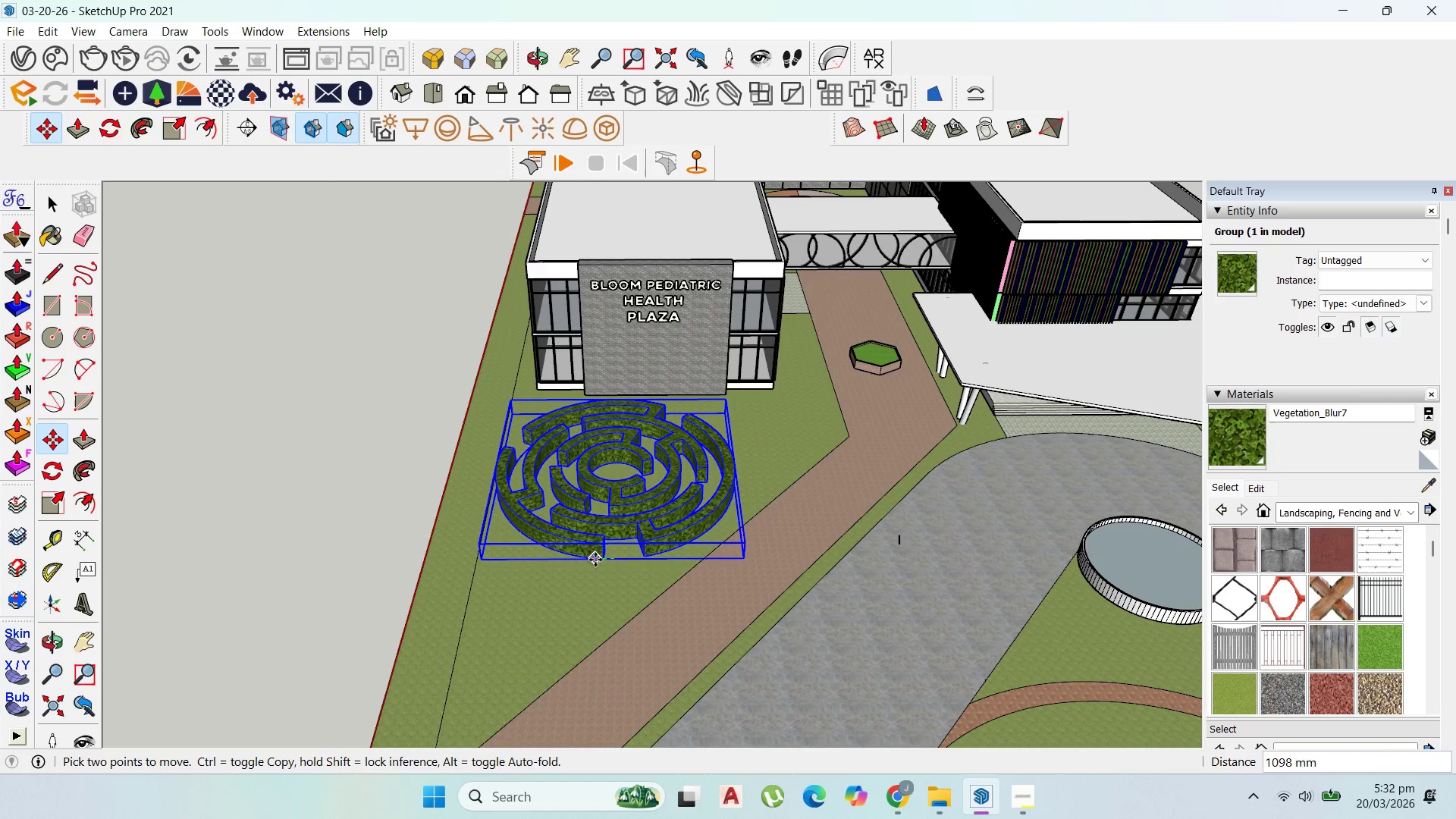 
left_click([595, 560])
 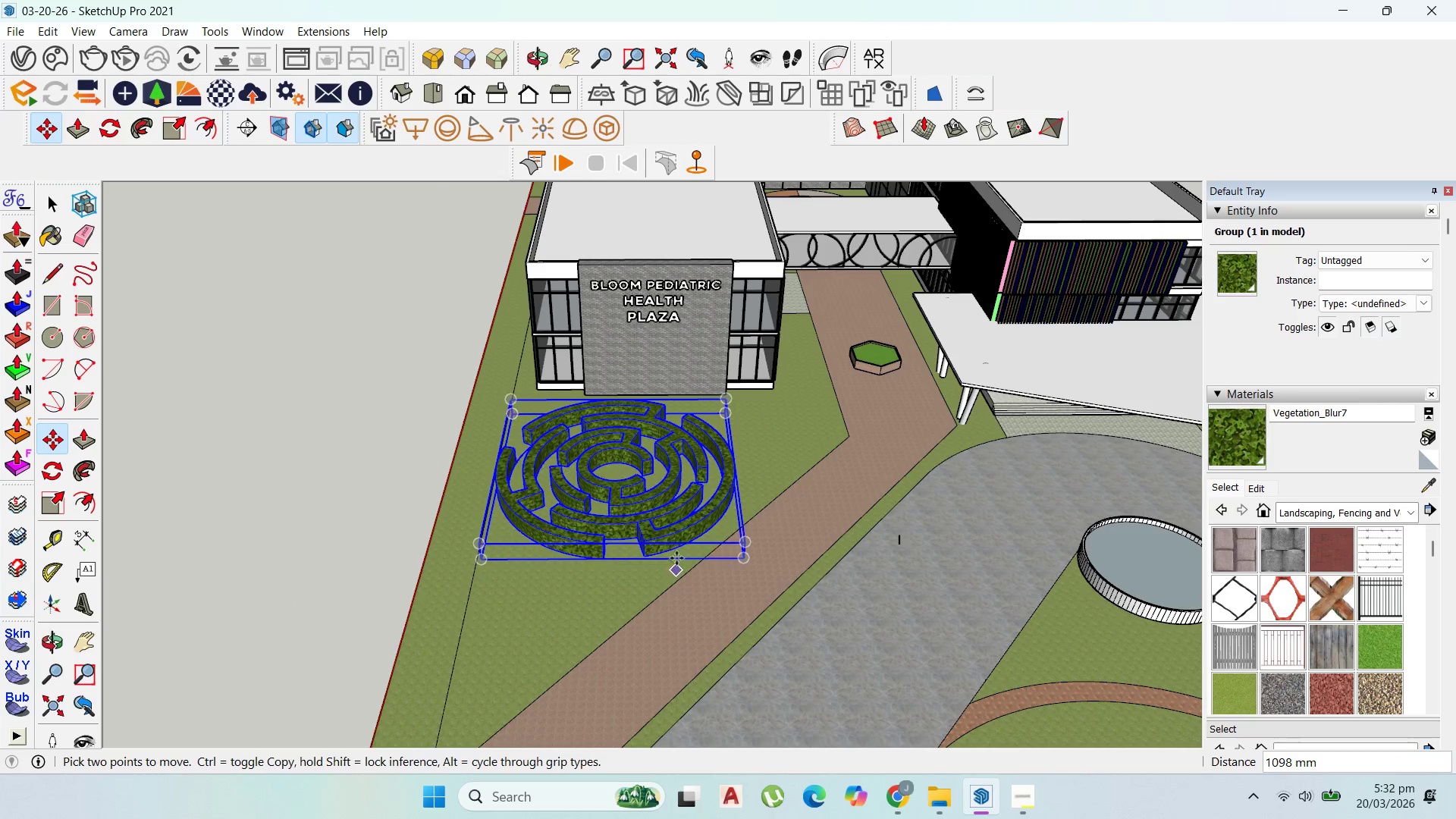 
scroll: coordinate [676, 538], scroll_direction: up, amount: 1.0
 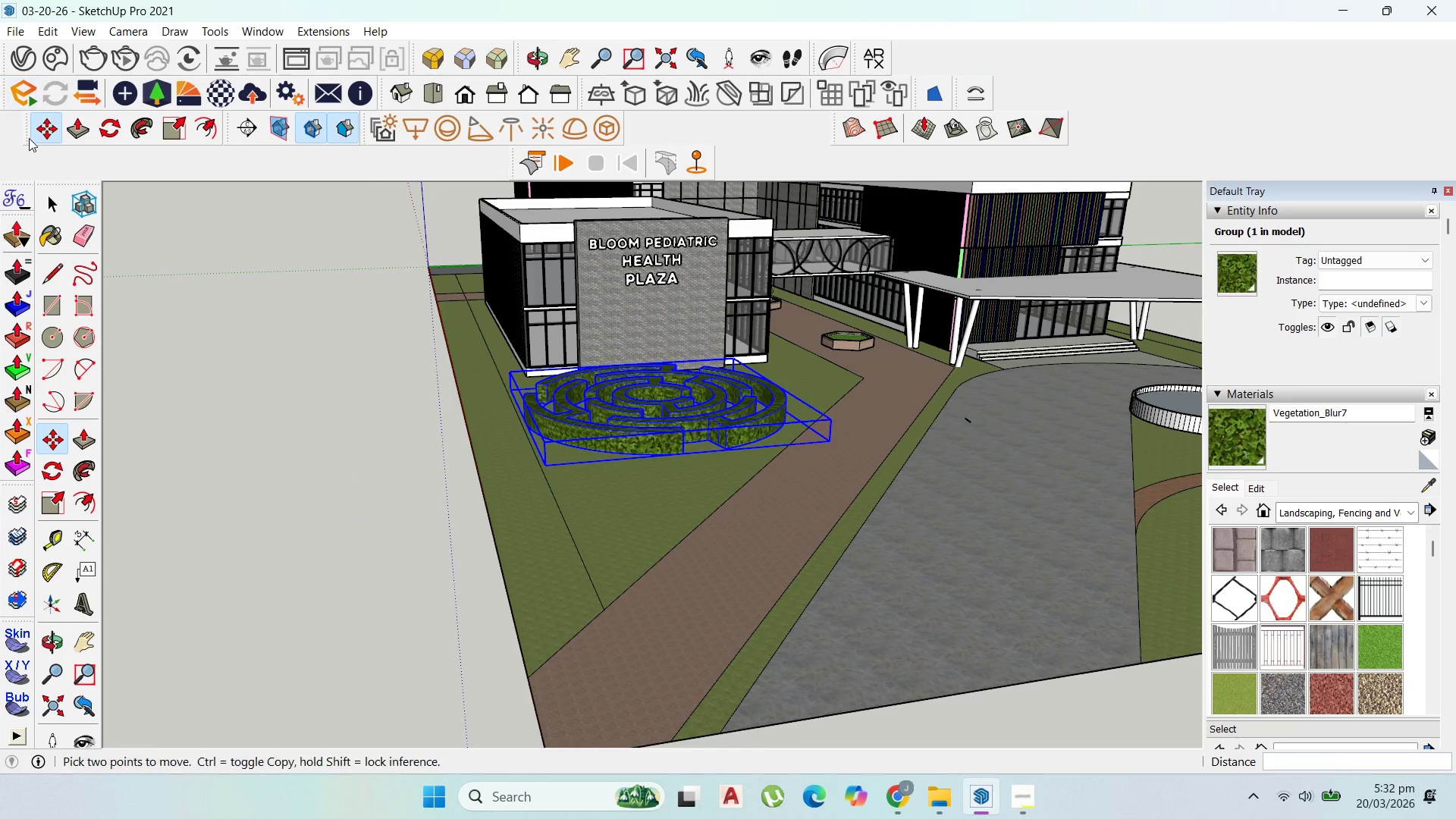 
left_click([301, 507])
 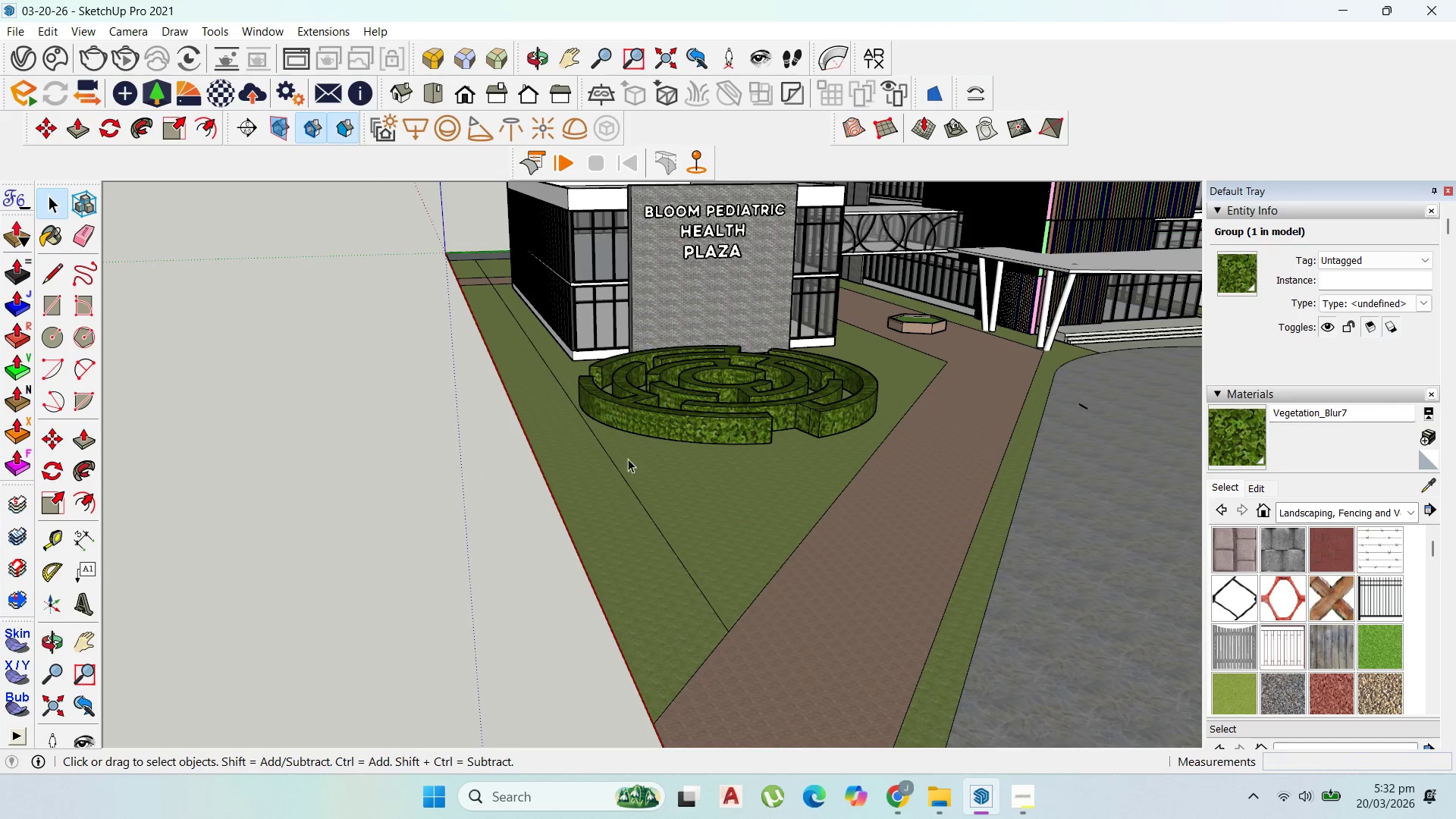 
scroll: coordinate [863, 391], scroll_direction: up, amount: 5.0
 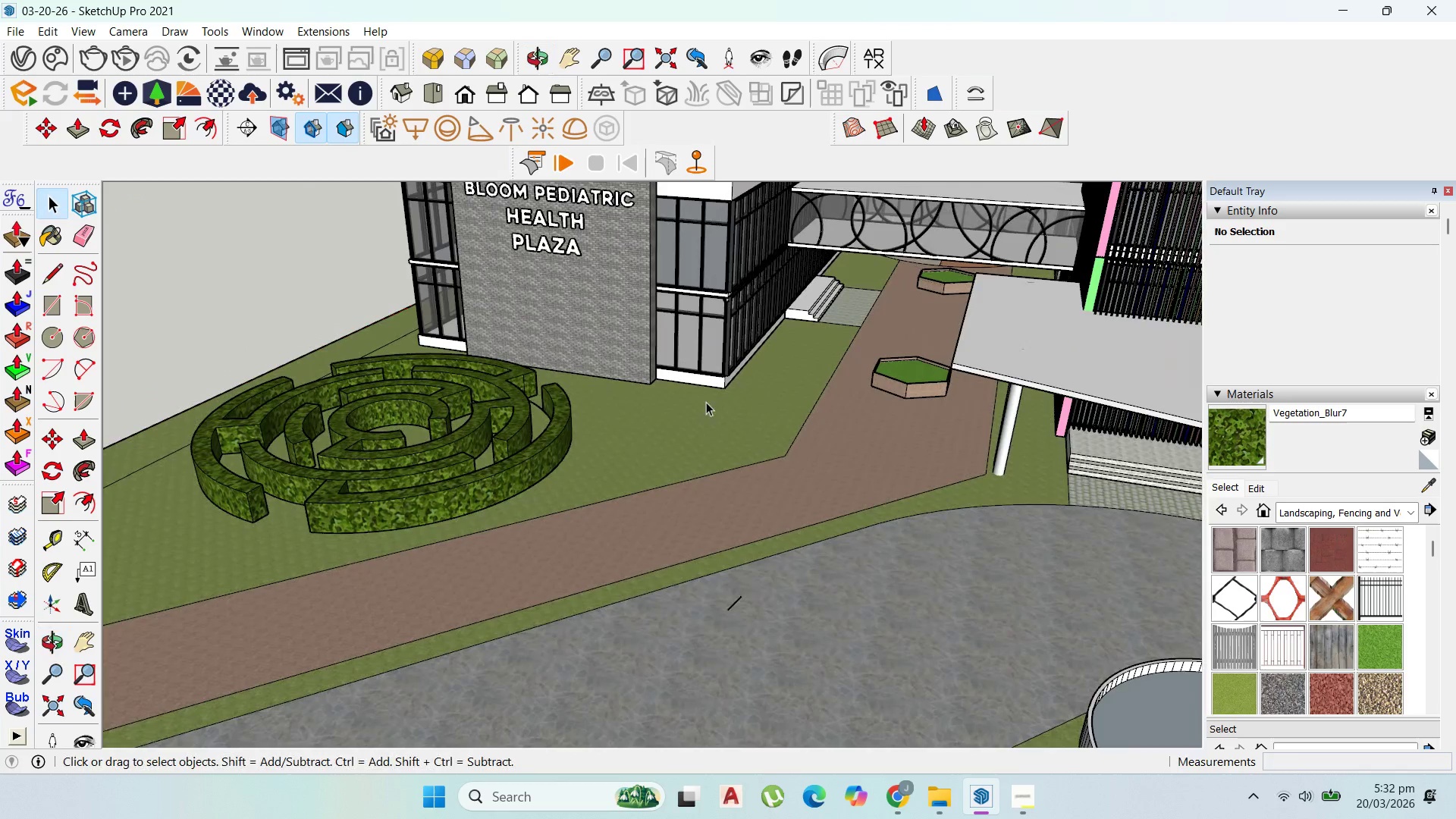 
scroll: coordinate [897, 456], scroll_direction: none, amount: 0.0
 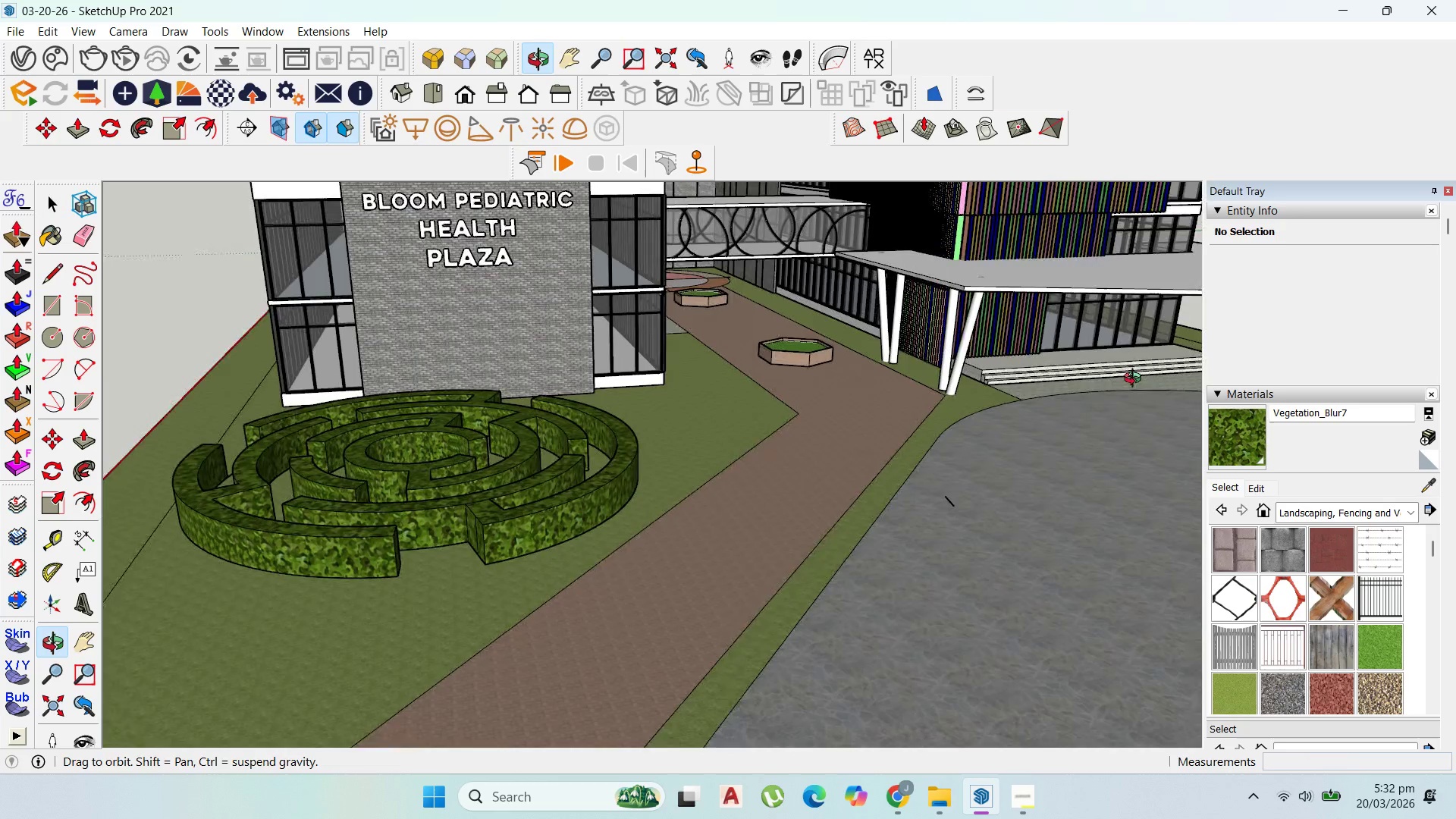 
scroll: coordinate [806, 410], scroll_direction: up, amount: 5.0
 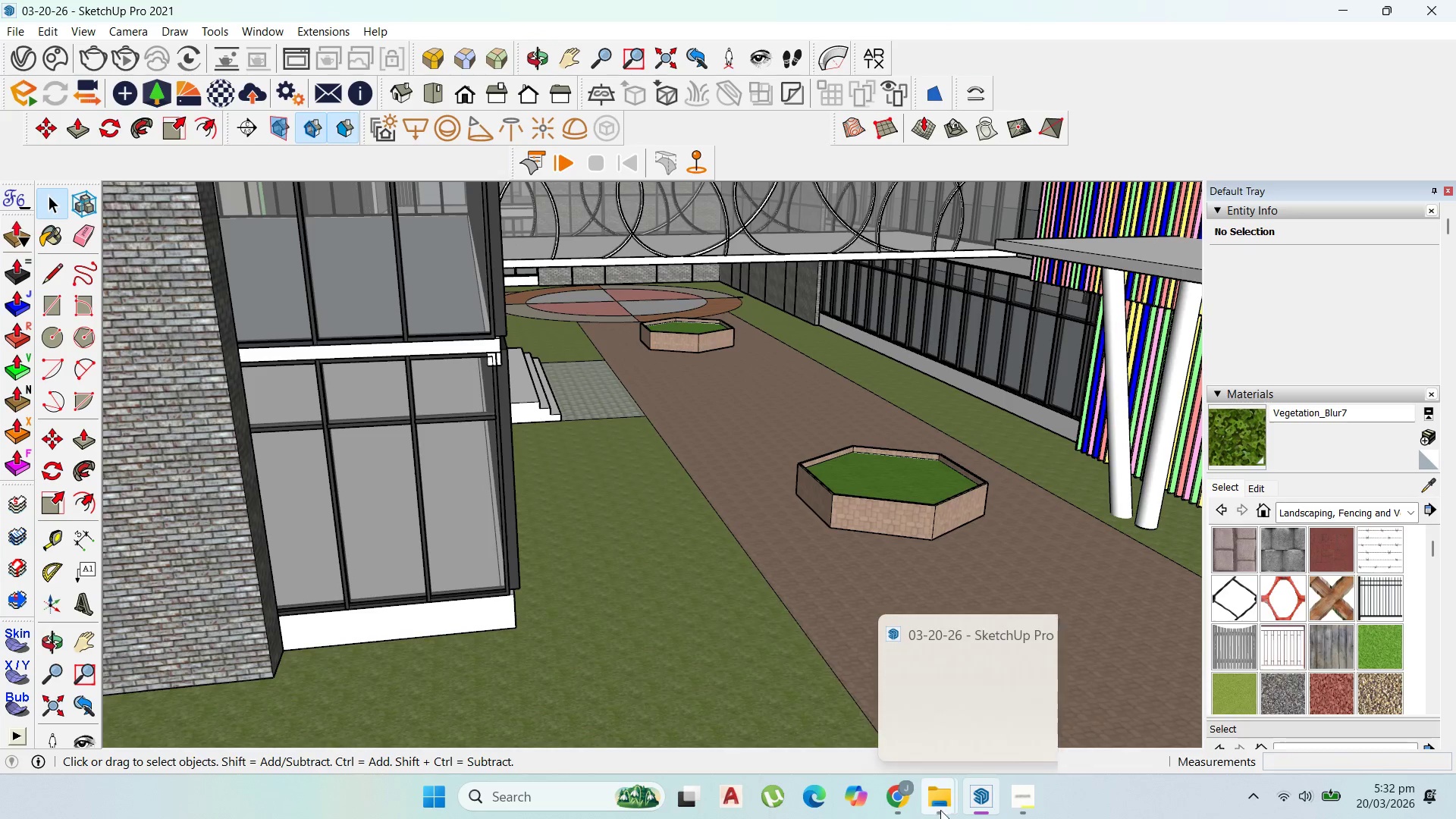 
scroll: coordinate [690, 480], scroll_direction: down, amount: 17.0
 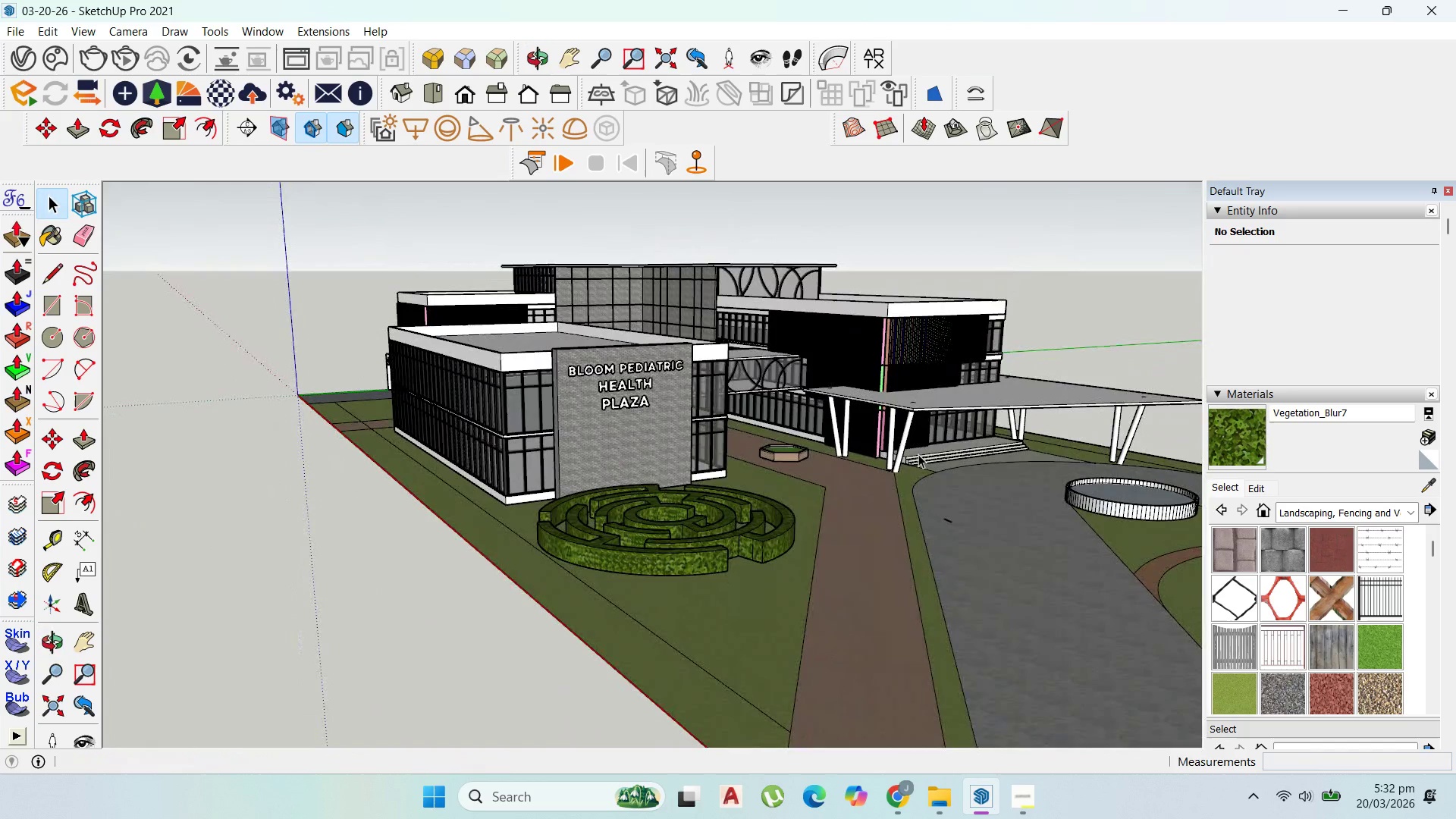 
scroll: coordinate [1078, 412], scroll_direction: up, amount: 4.0
 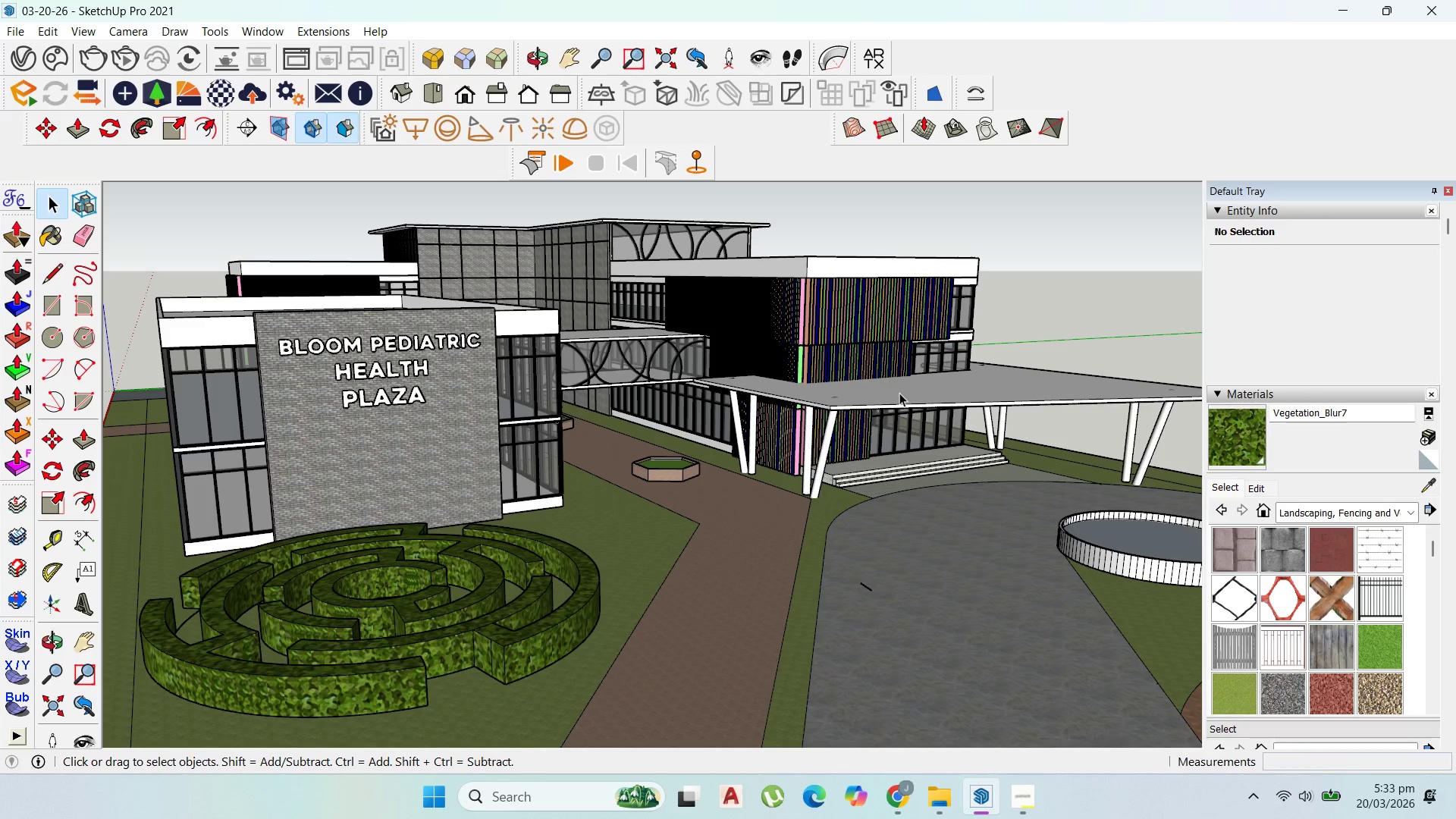 
scroll: coordinate [899, 393], scroll_direction: down, amount: 2.0
 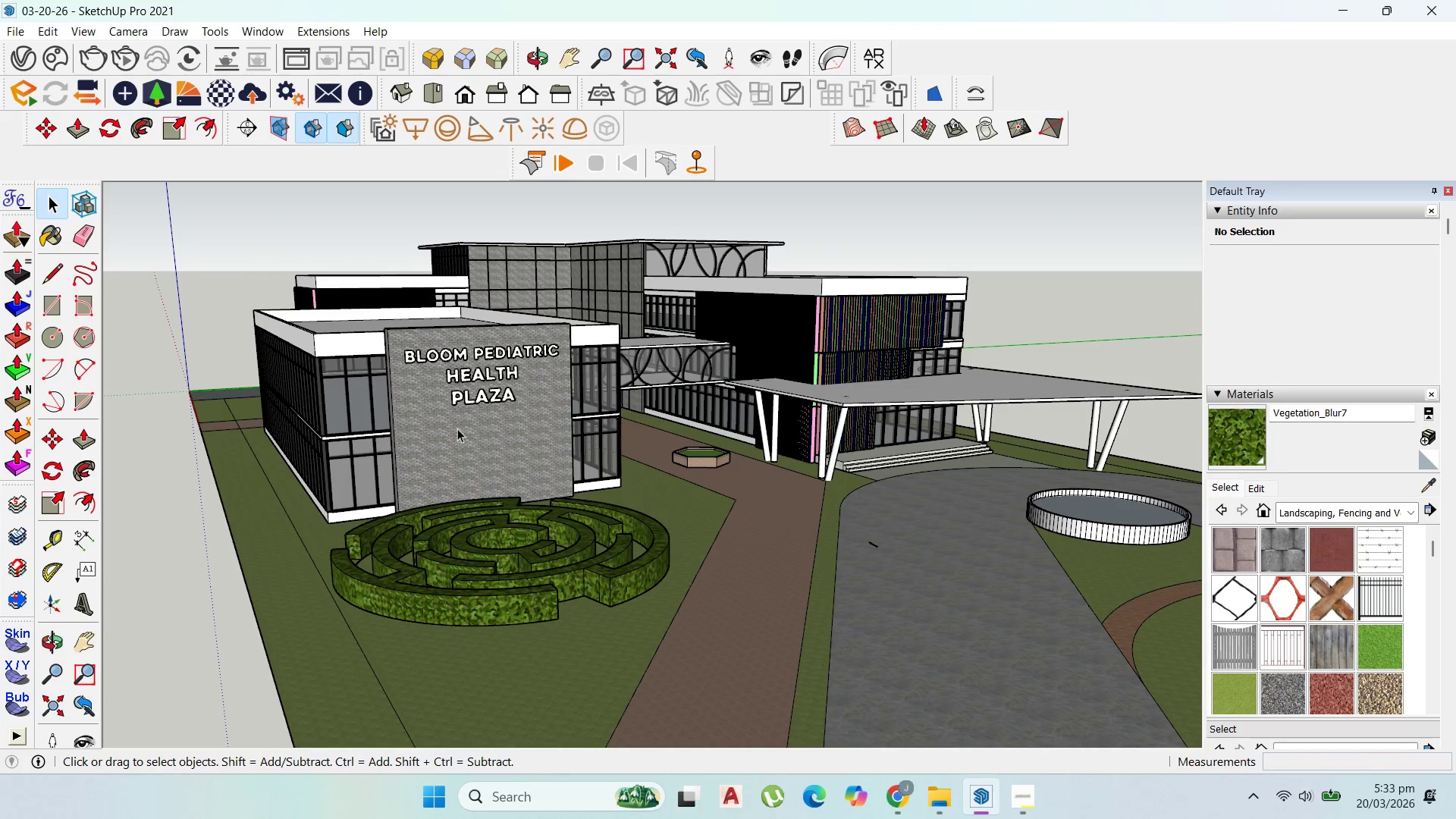 
scroll: coordinate [452, 422], scroll_direction: up, amount: 3.0
 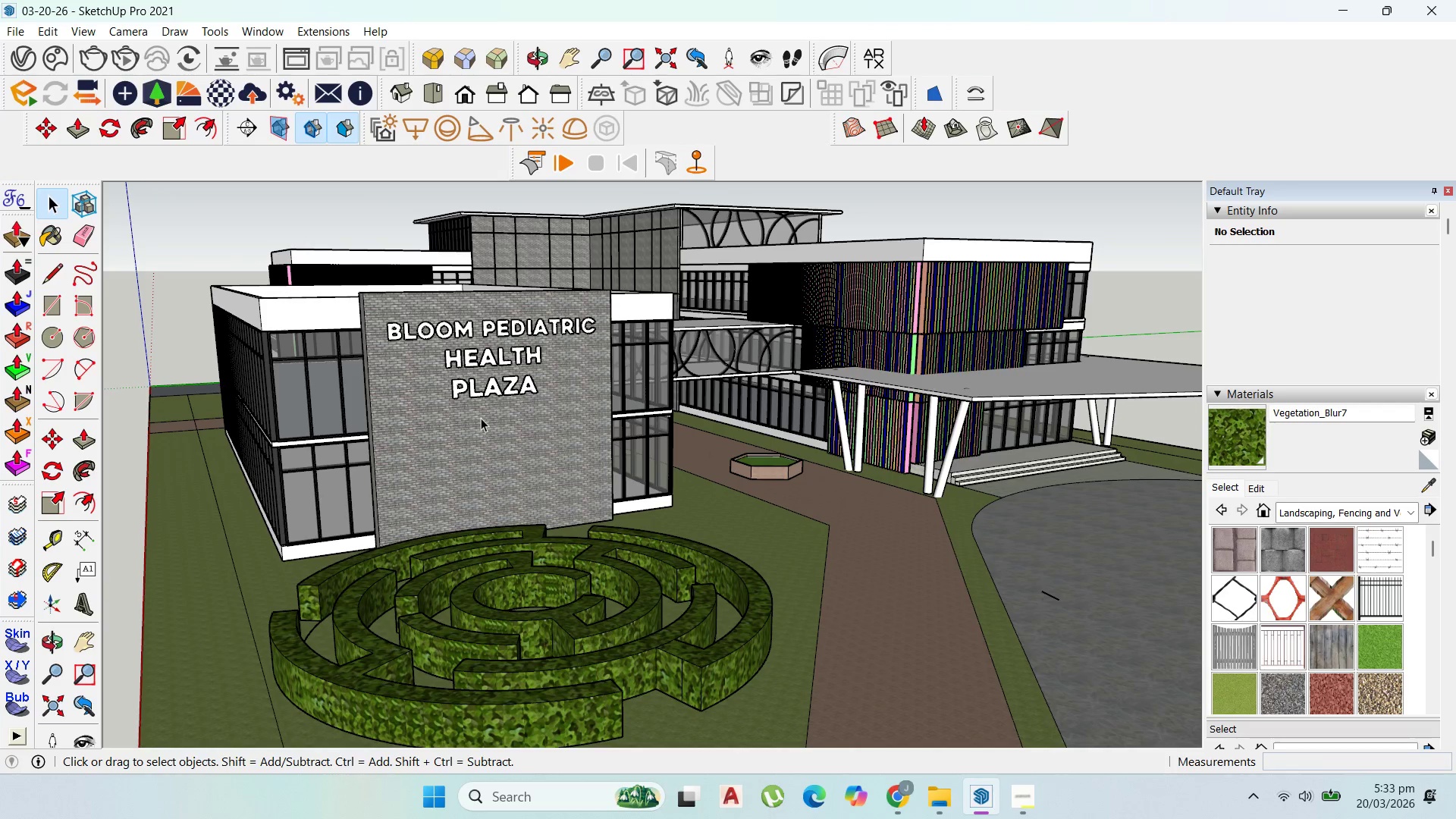 
scroll: coordinate [481, 418], scroll_direction: none, amount: 0.0
 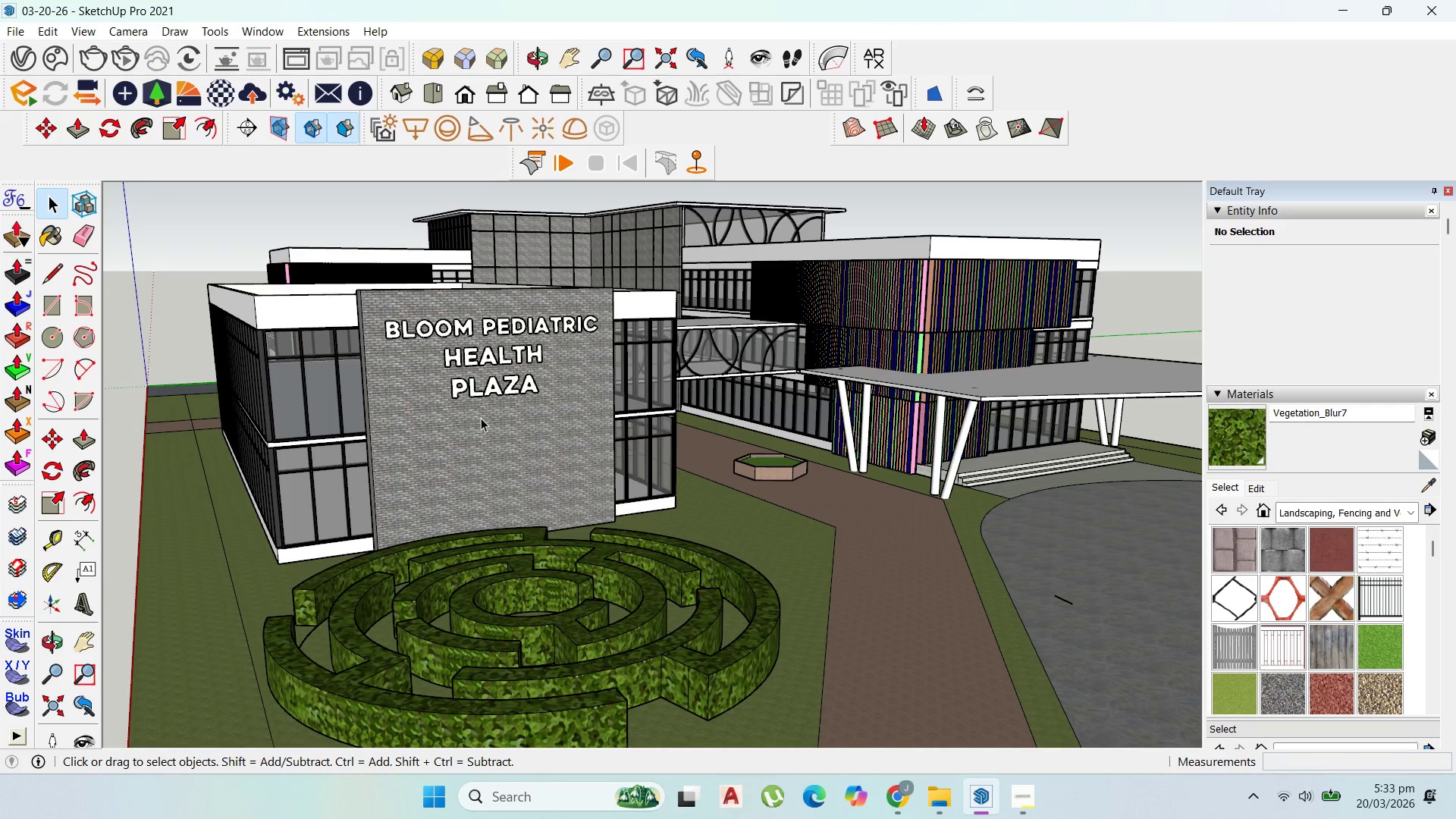 
scroll: coordinate [481, 418], scroll_direction: up, amount: 1.0
 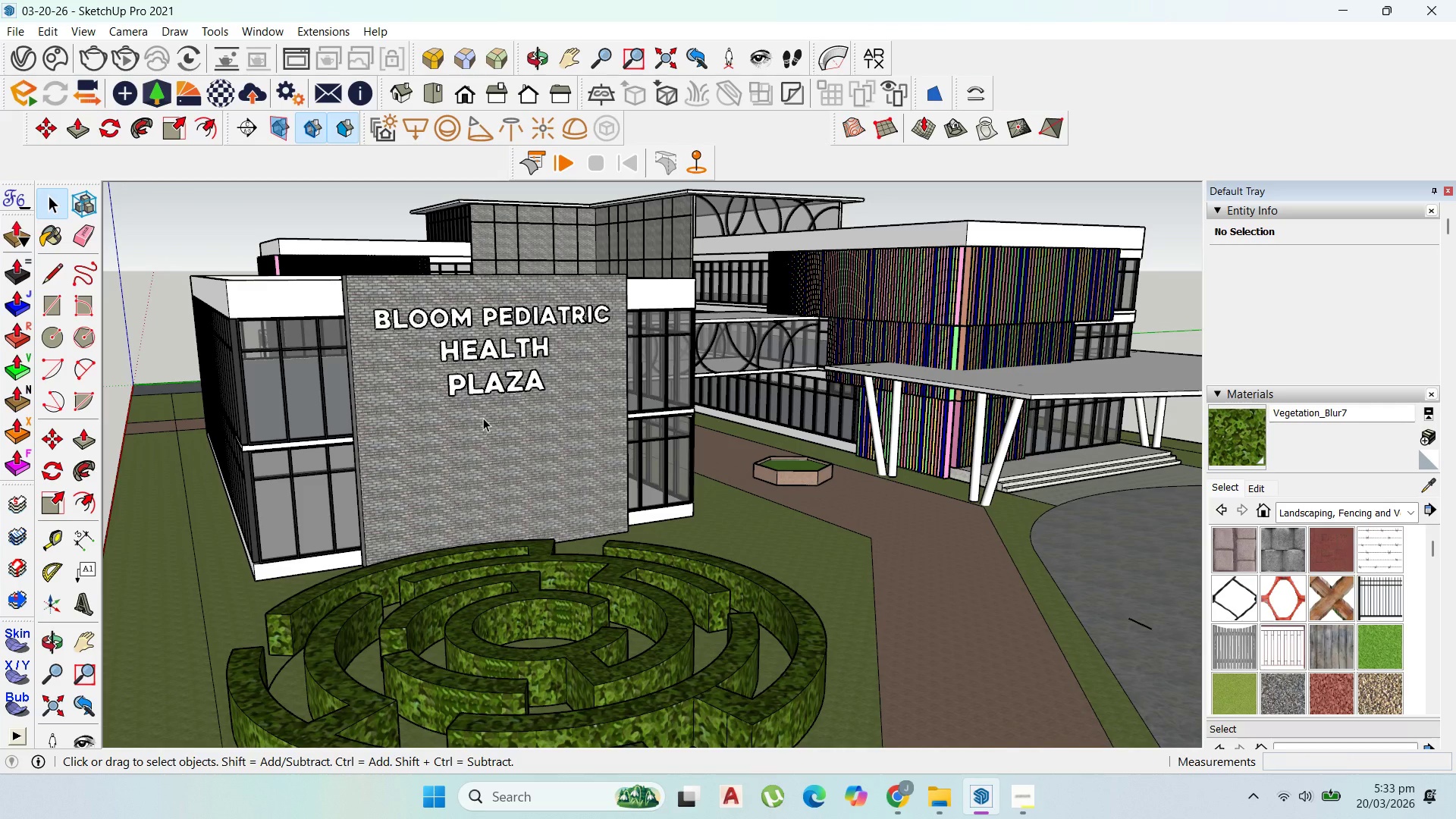 
scroll: coordinate [485, 419], scroll_direction: down, amount: 2.0
 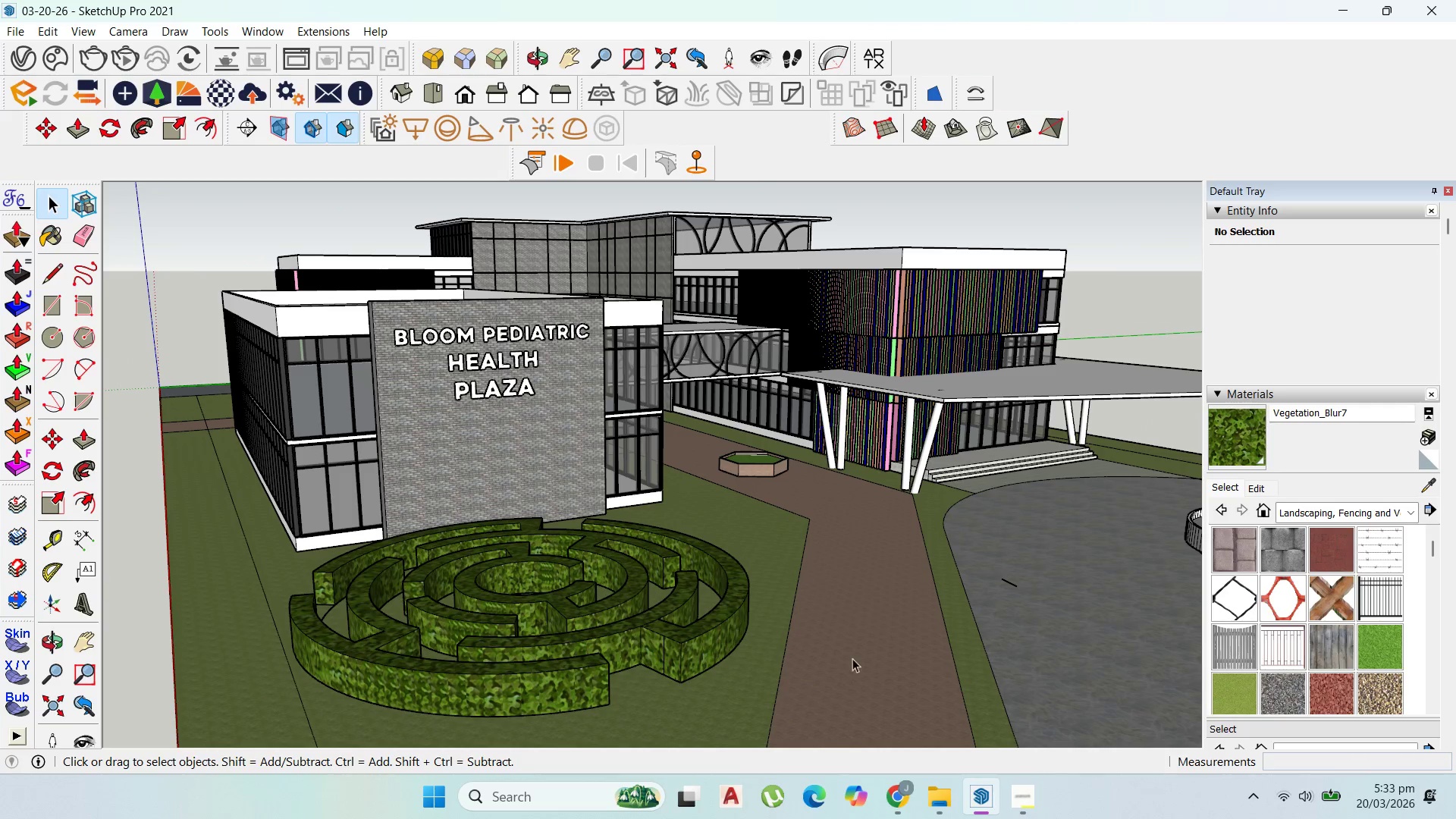 
left_click([1034, 795])